 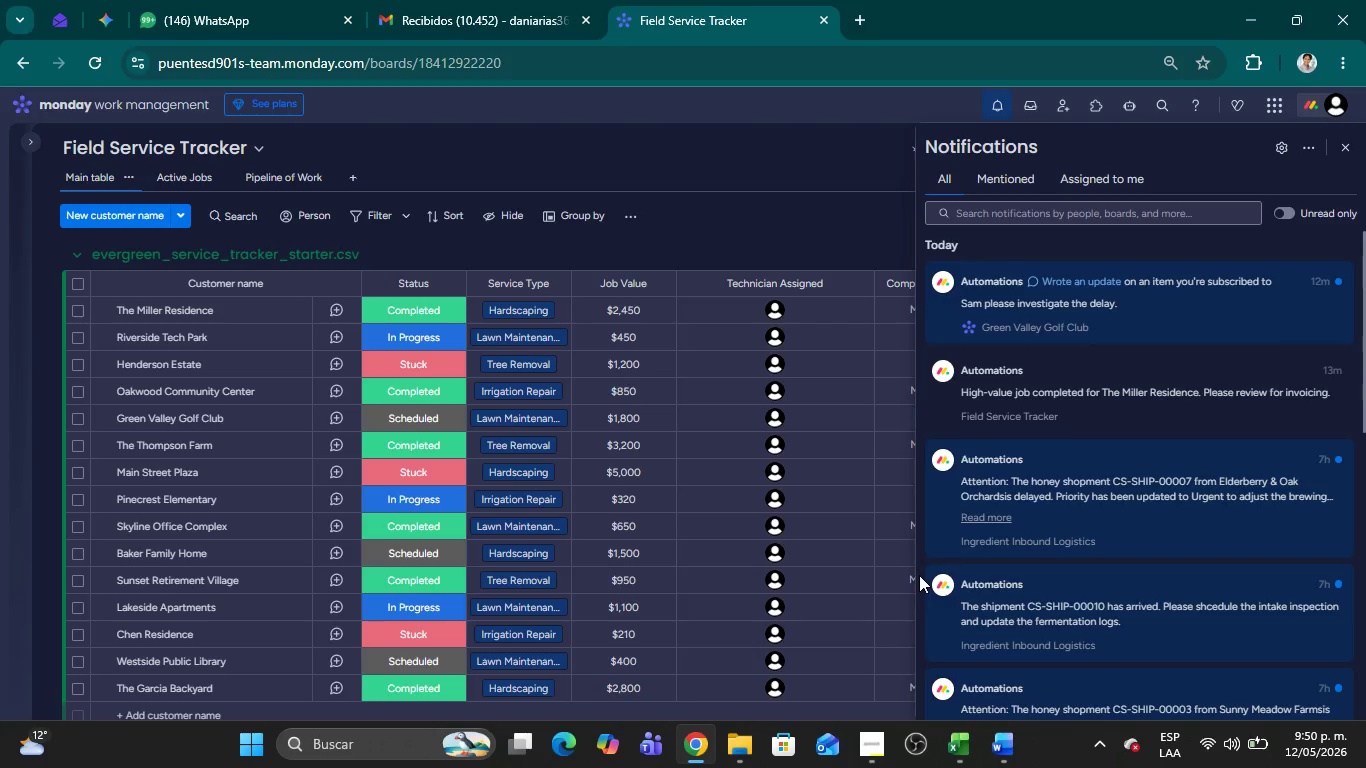 
left_click([773, 182])
 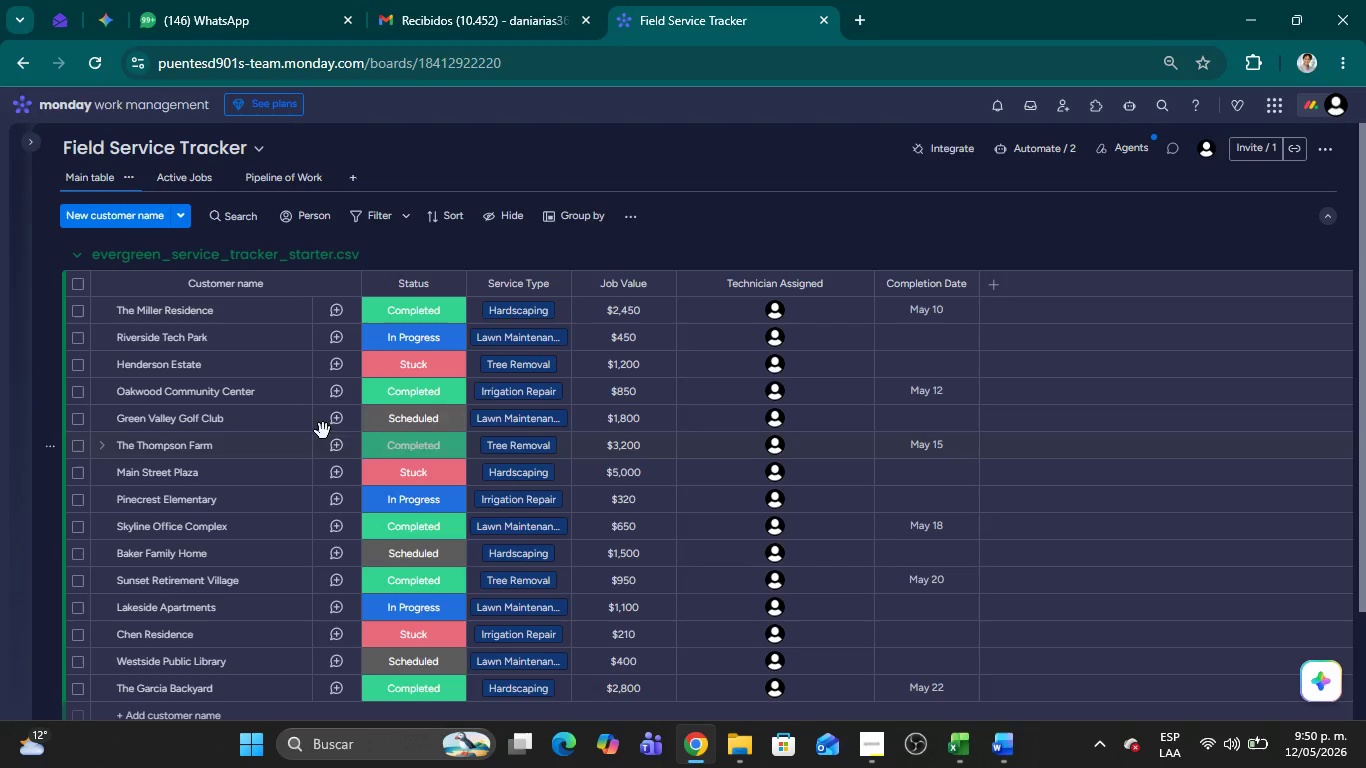 
left_click([440, 413])
 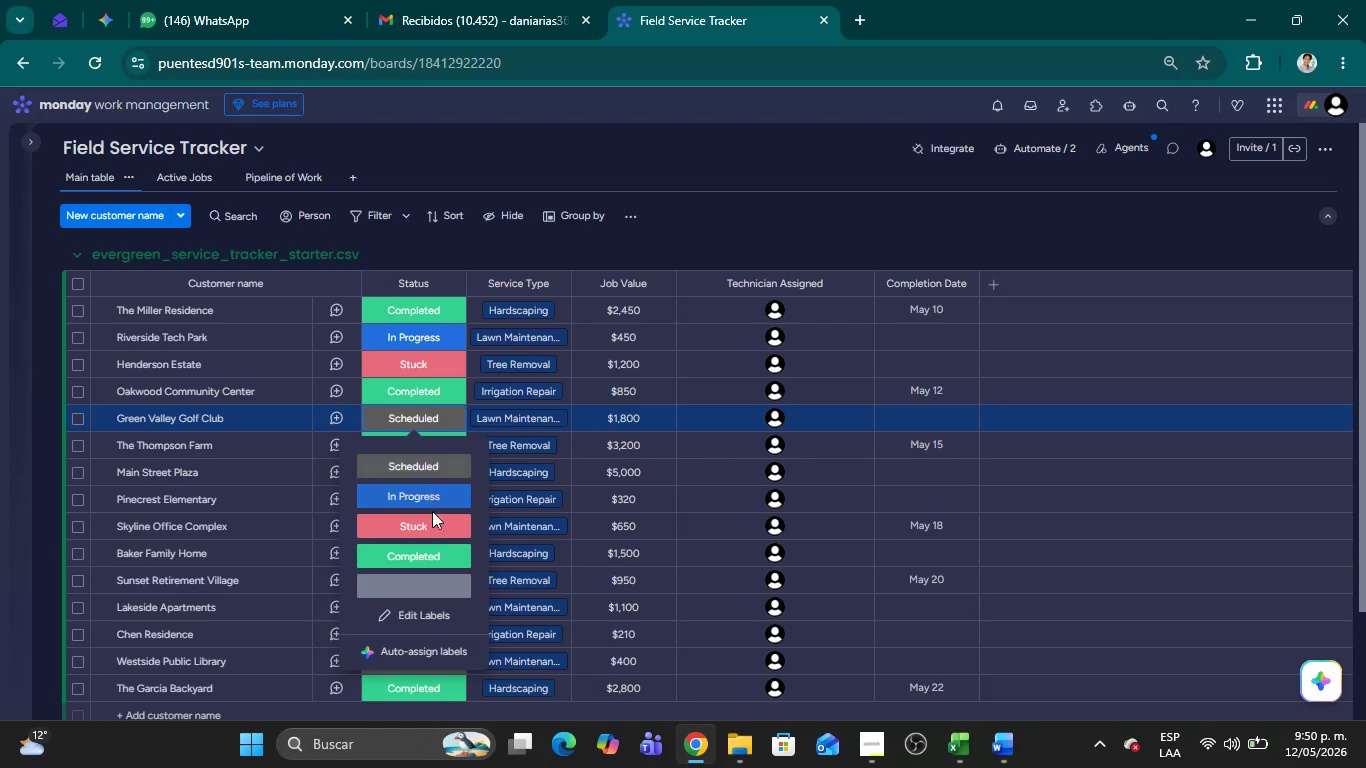 
left_click([433, 520])
 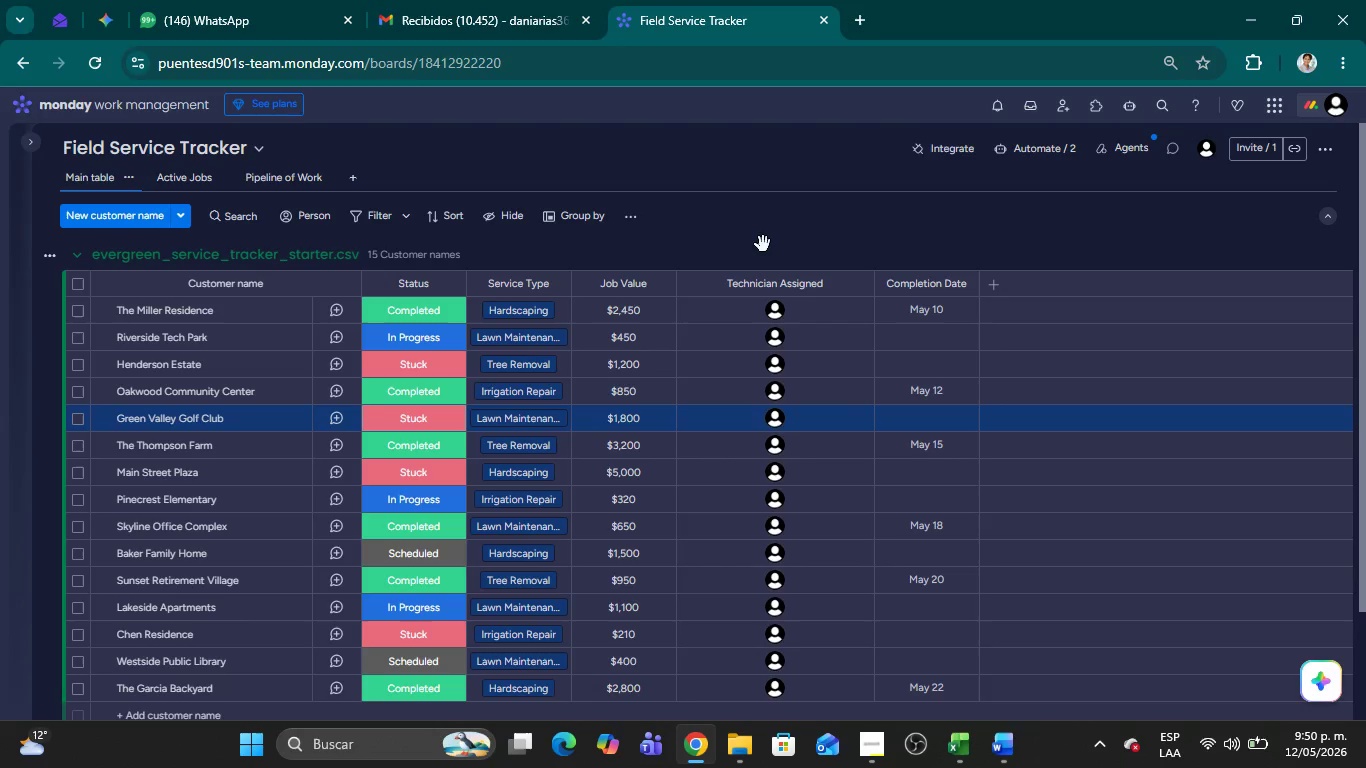 
left_click([763, 244])
 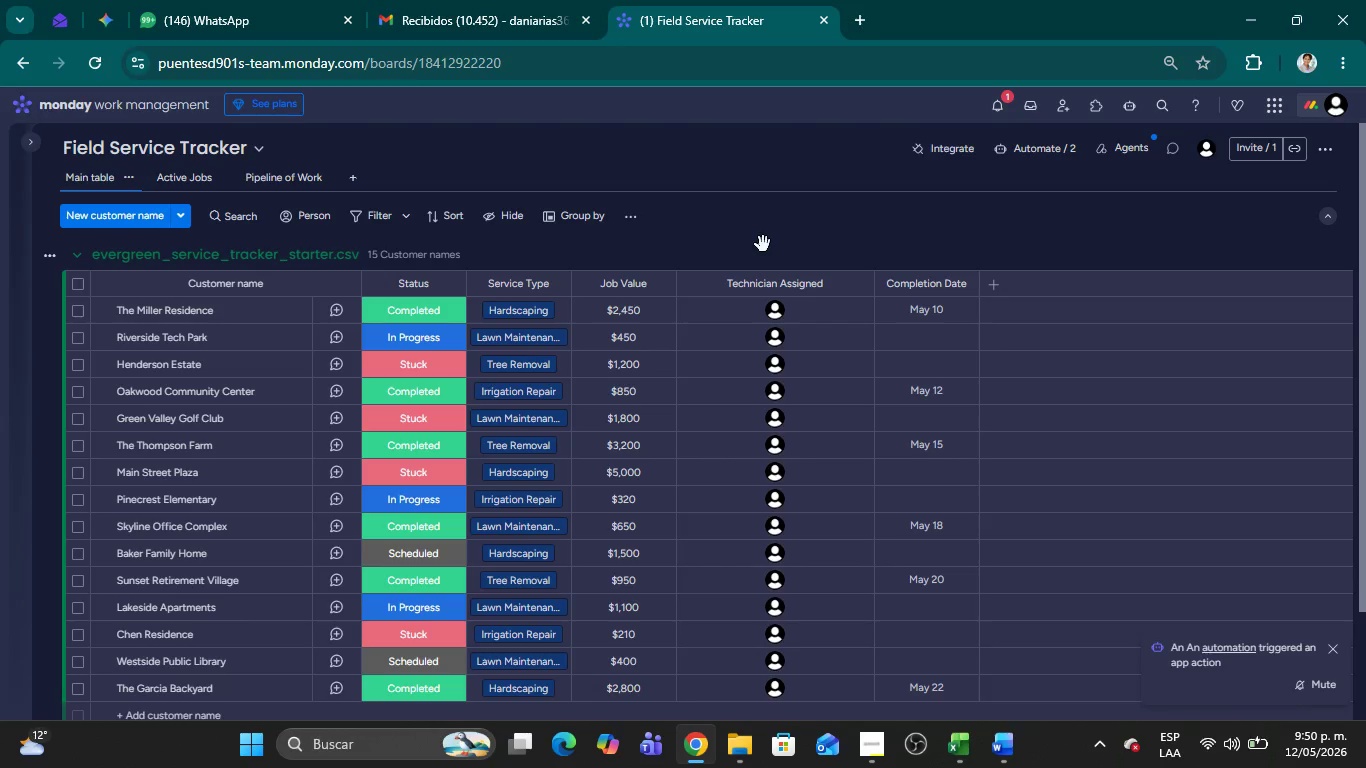 
wait(8.41)
 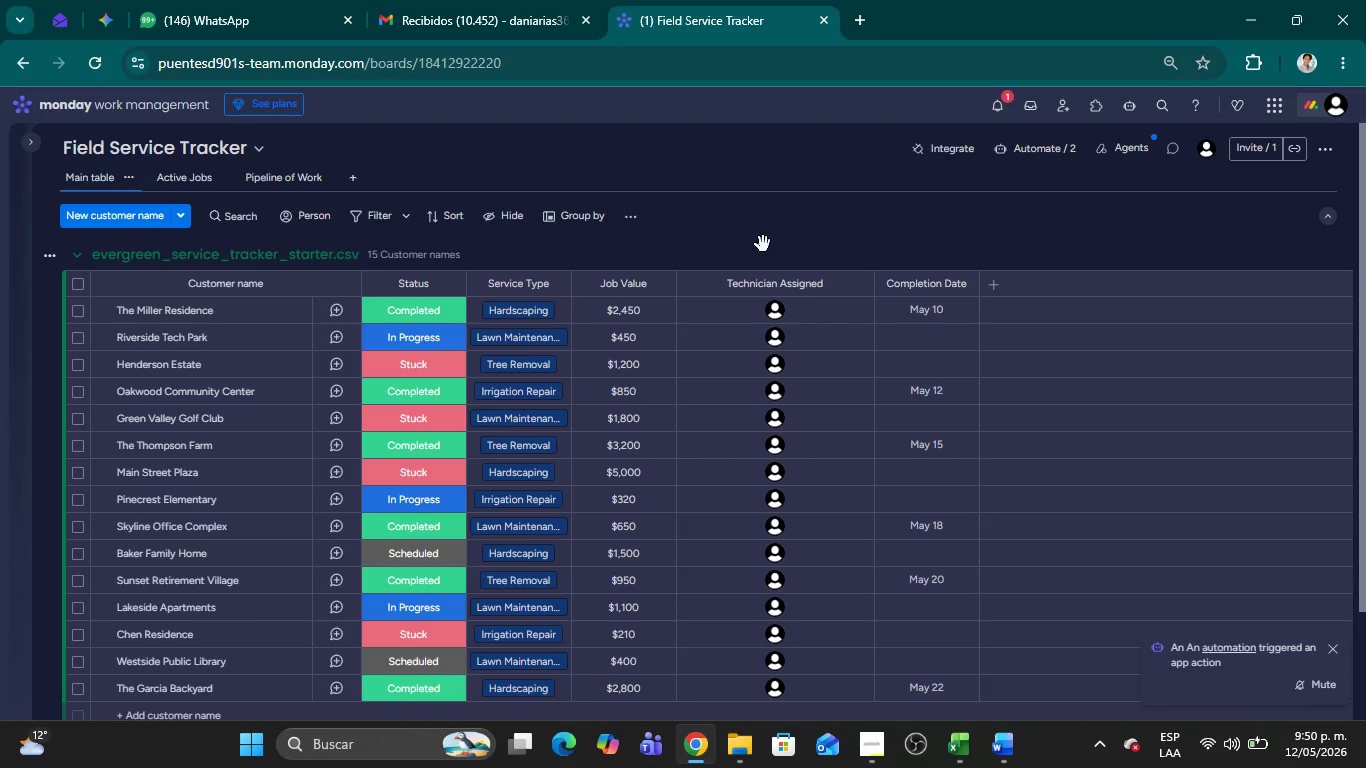 
left_click([779, 198])
 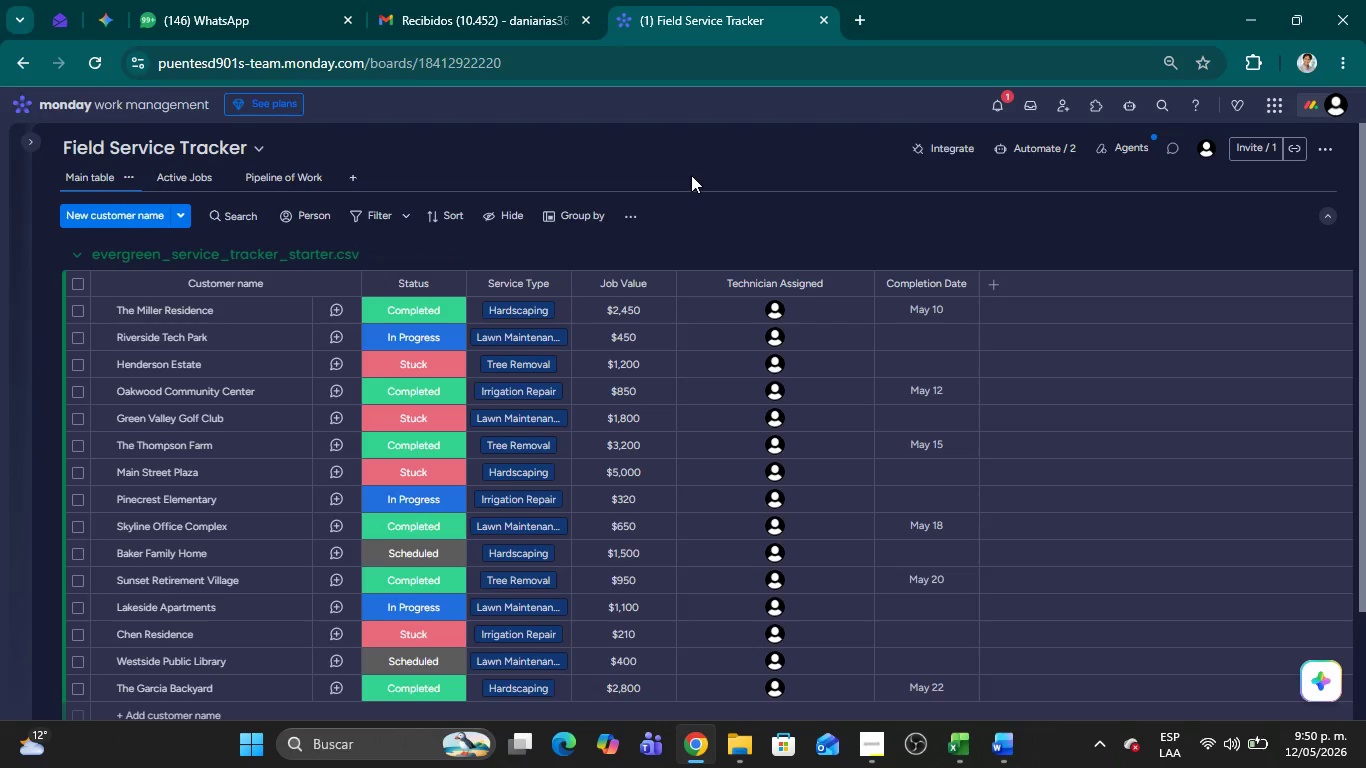 
left_click([761, 179])
 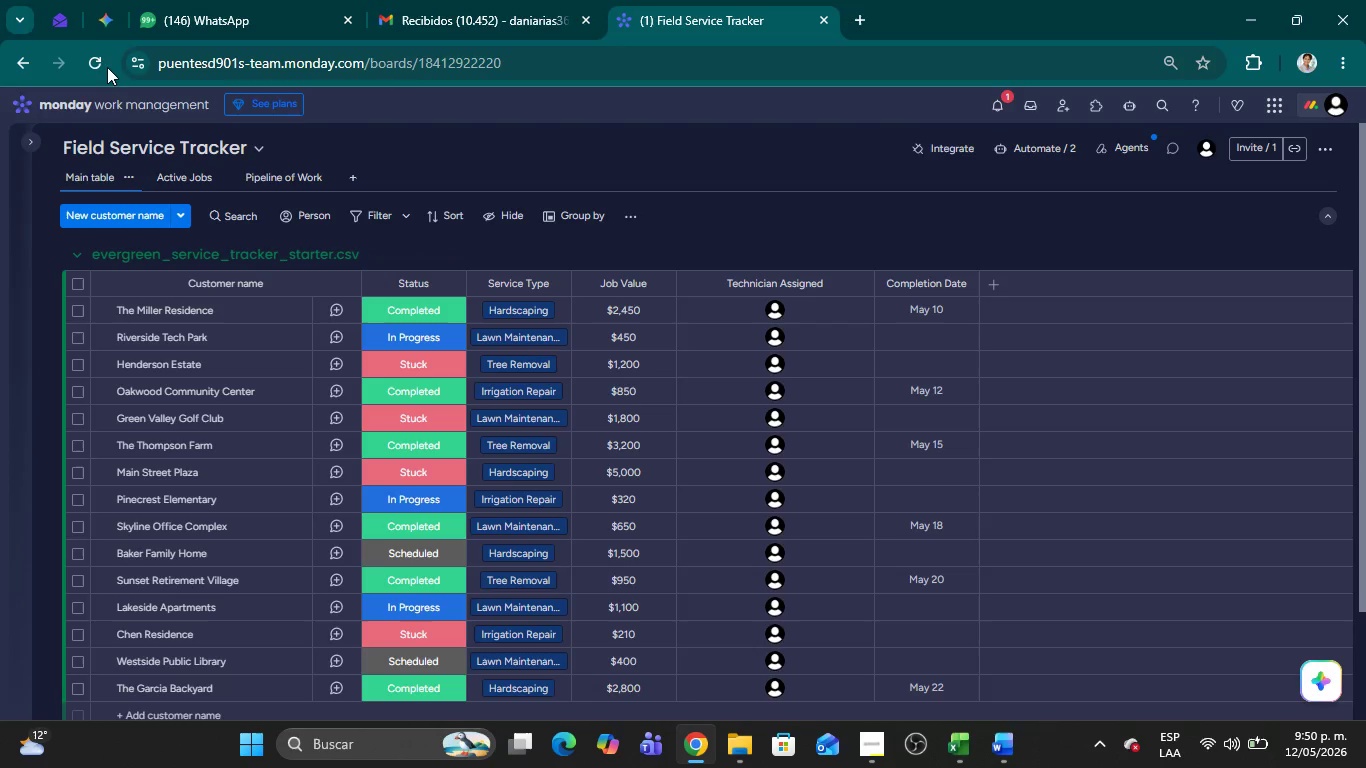 
left_click([97, 64])
 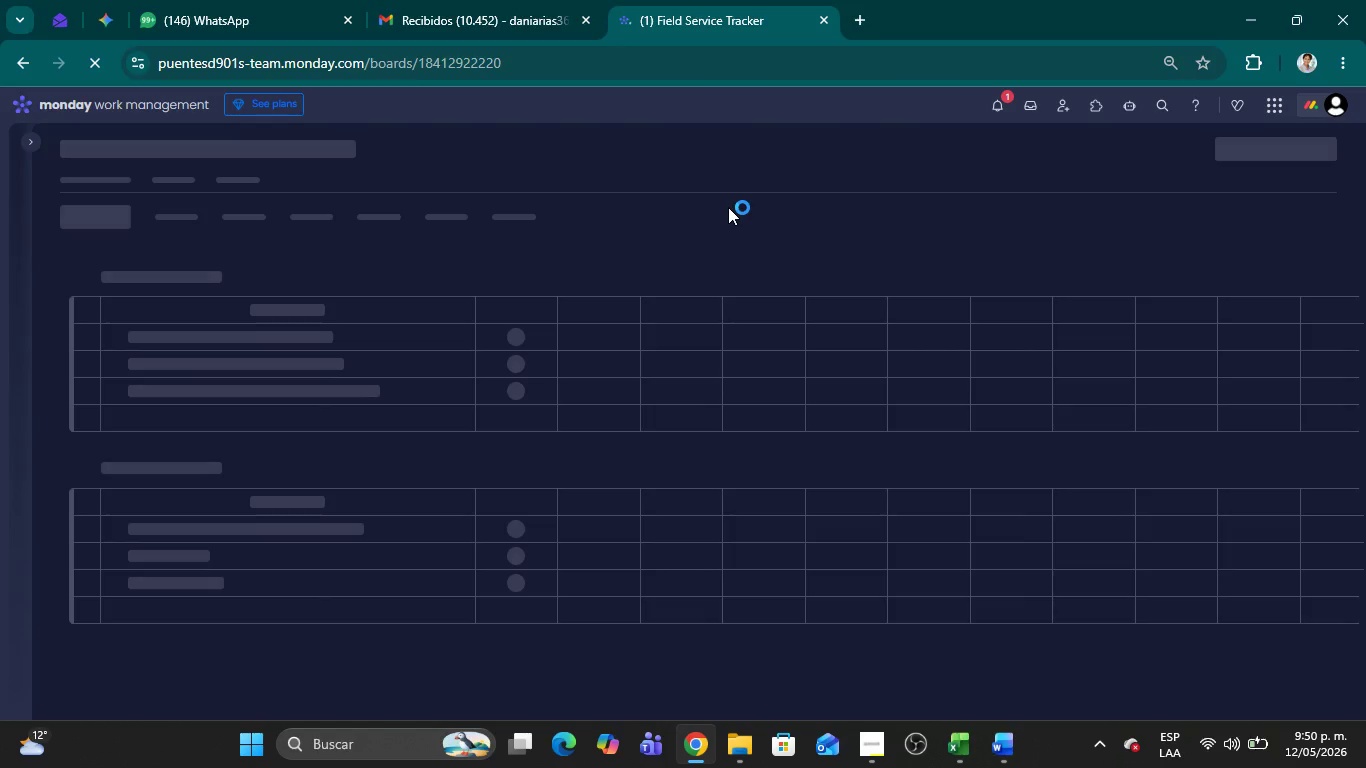 
wait(10.53)
 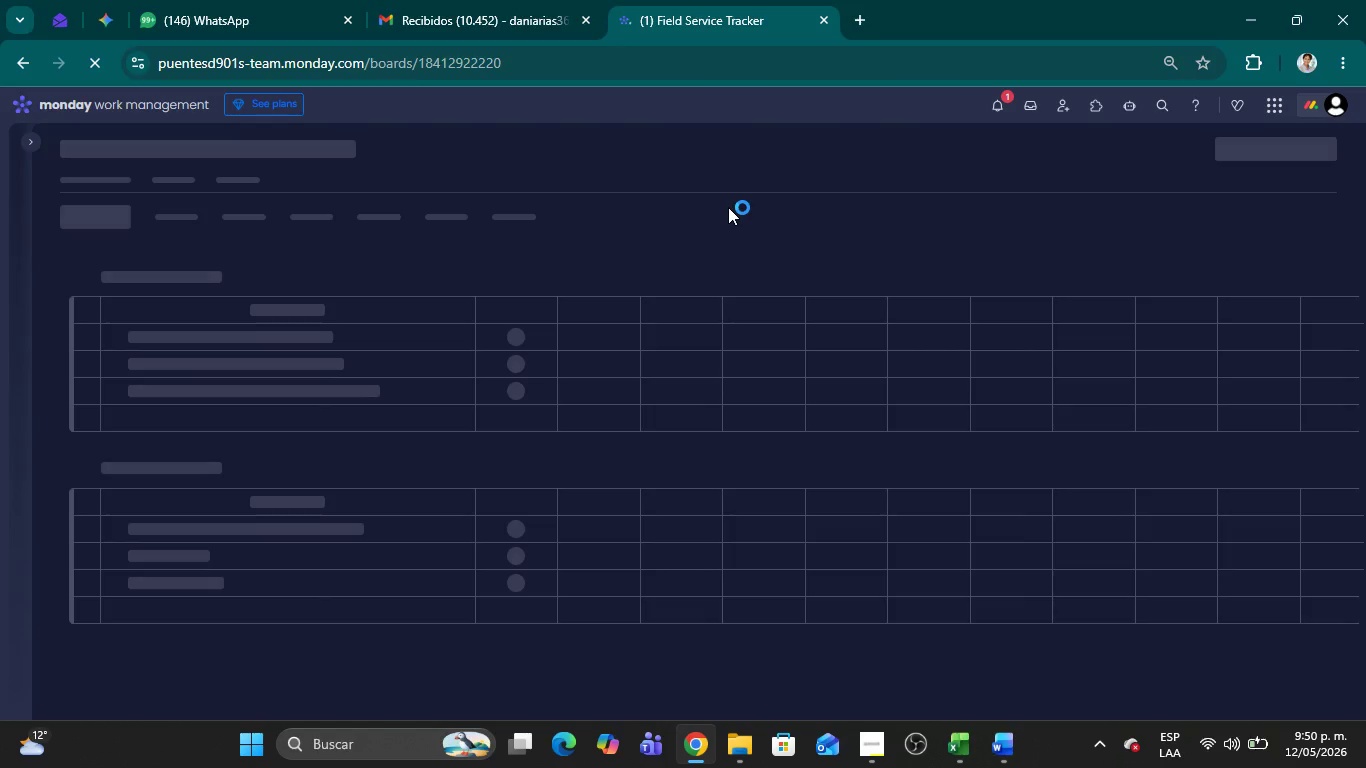 
left_click([443, 314])
 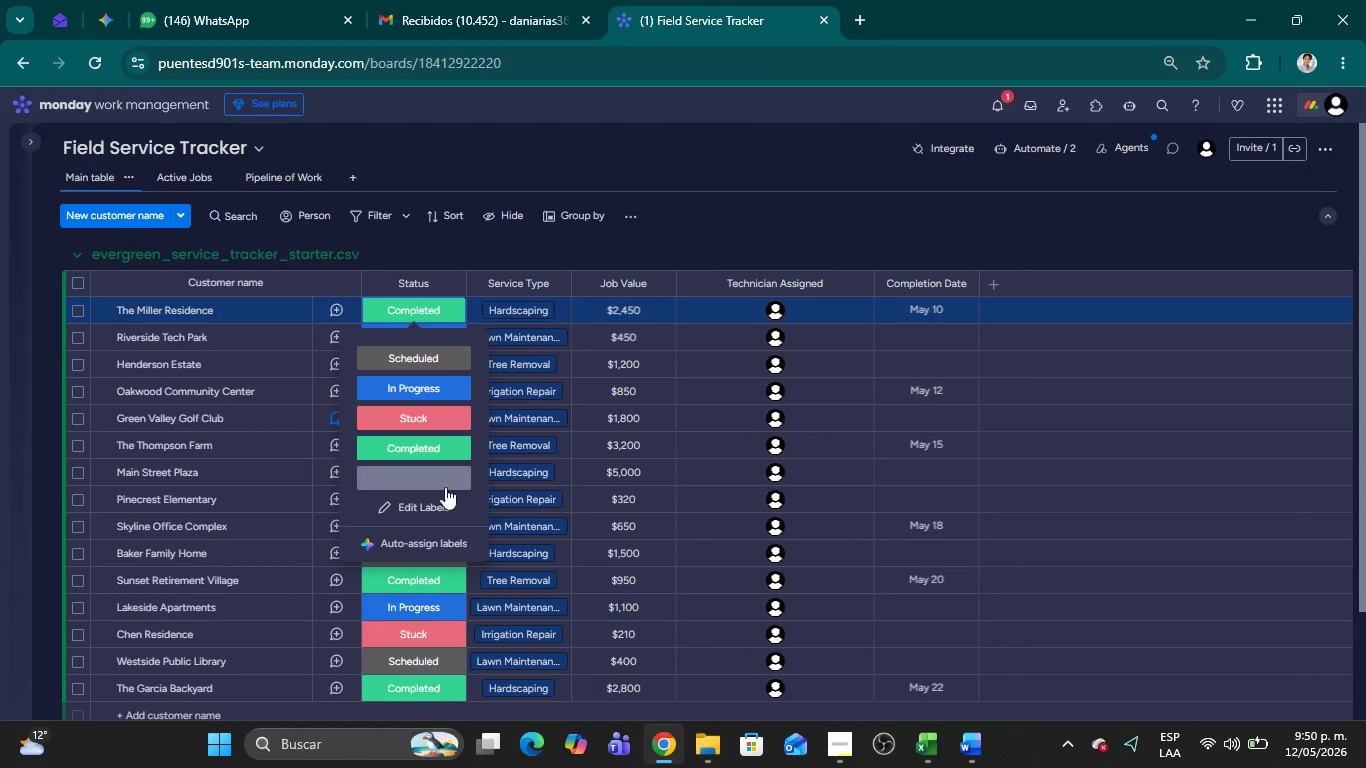 
left_click([441, 474])
 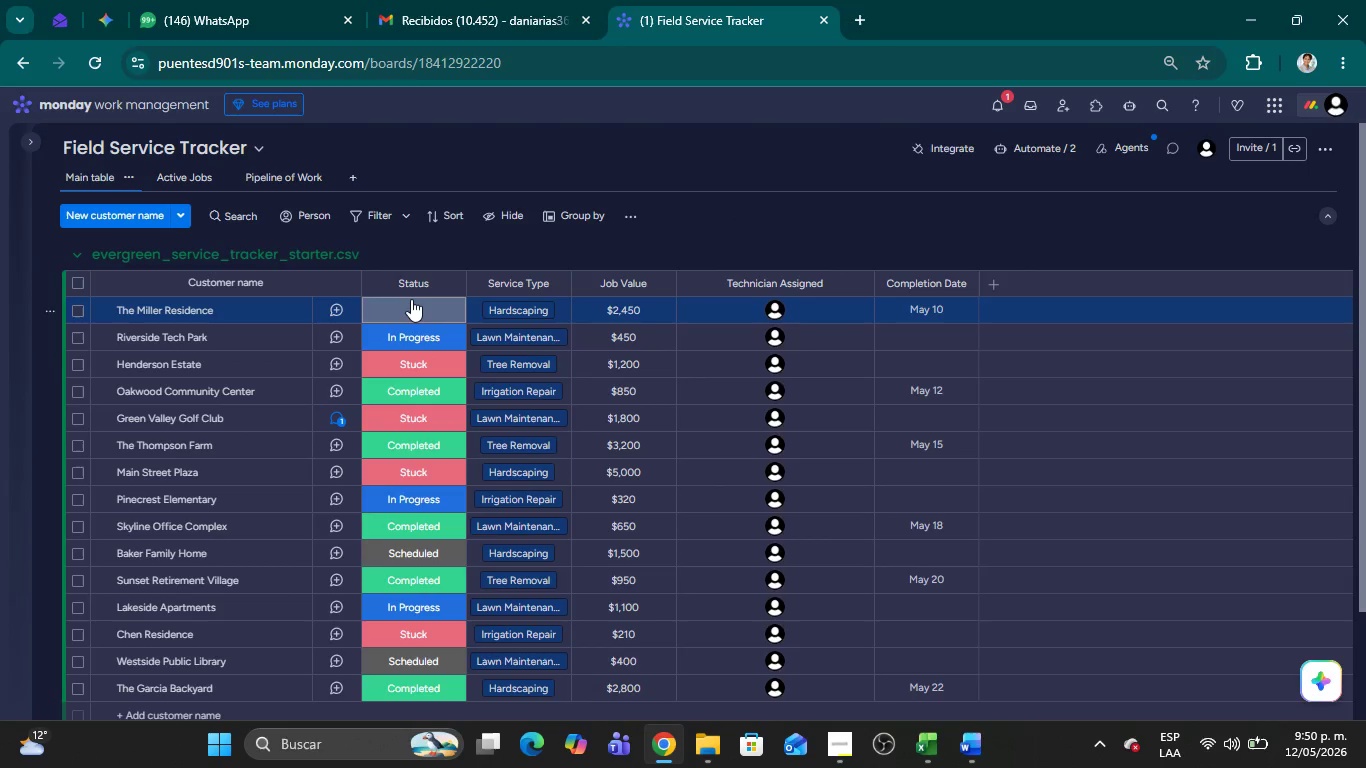 
left_click([409, 298])
 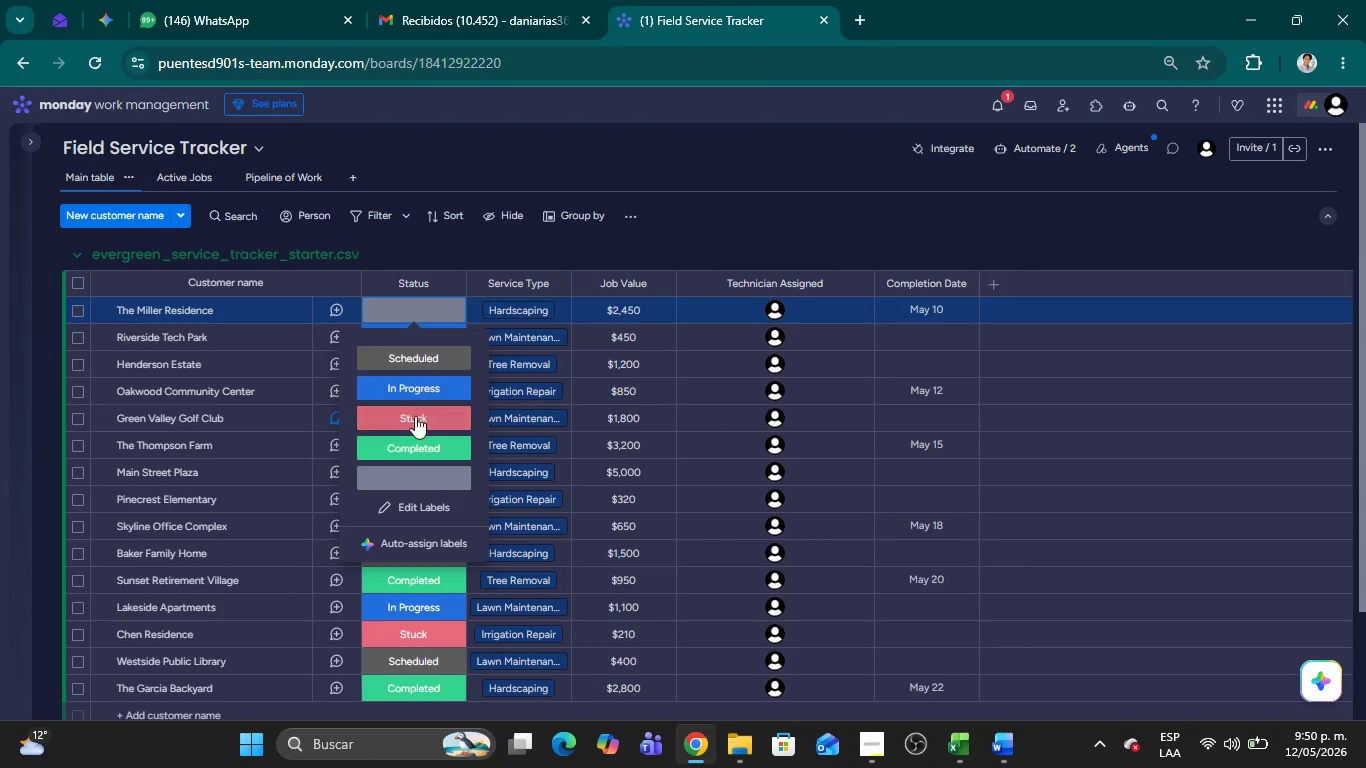 
left_click([410, 446])
 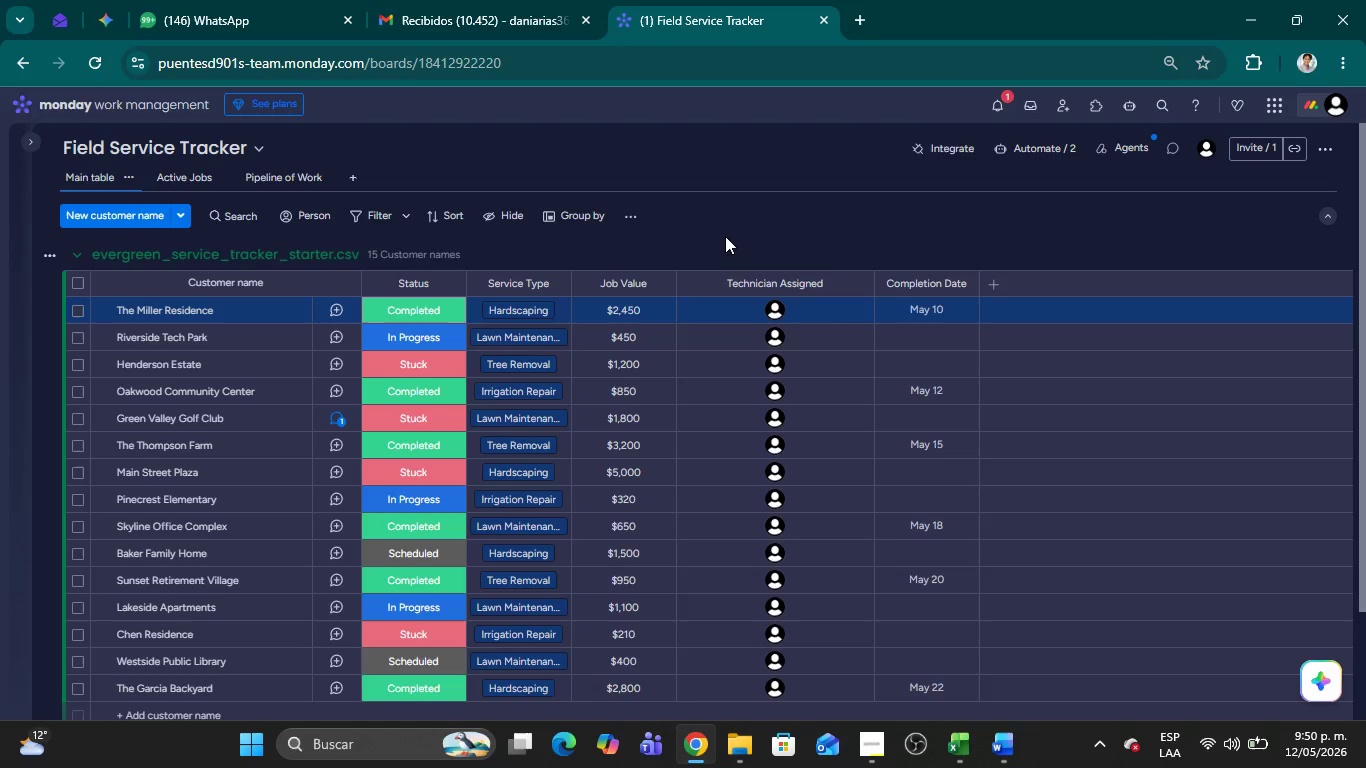 
left_click([726, 234])
 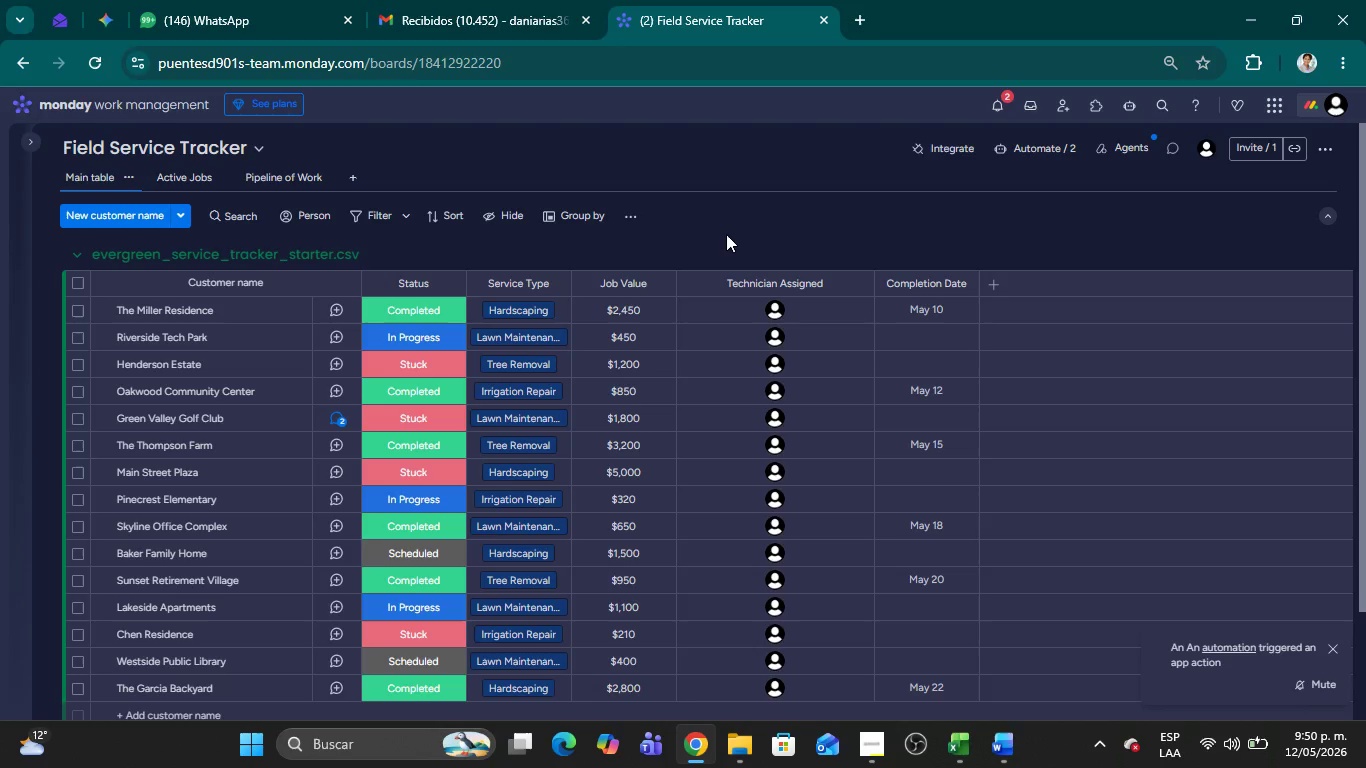 
wait(8.73)
 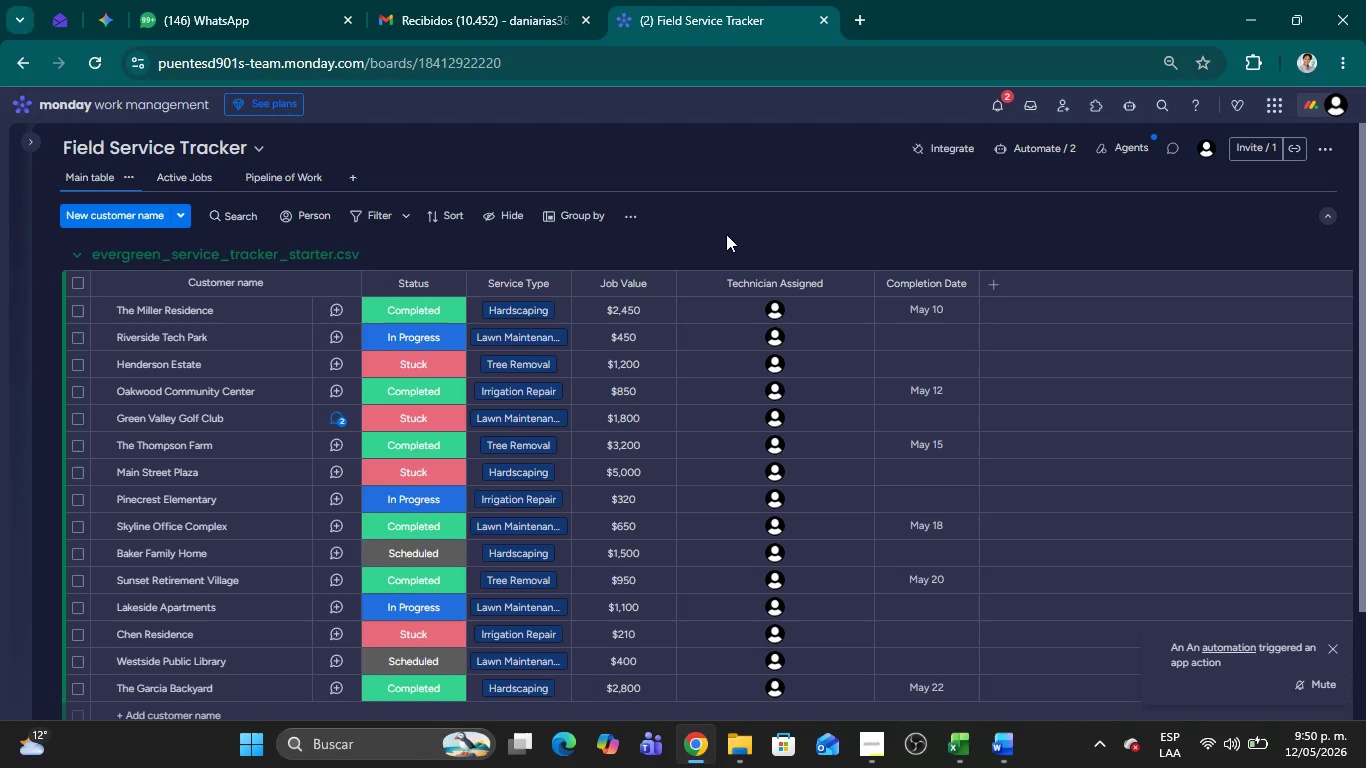 
left_click([331, 422])
 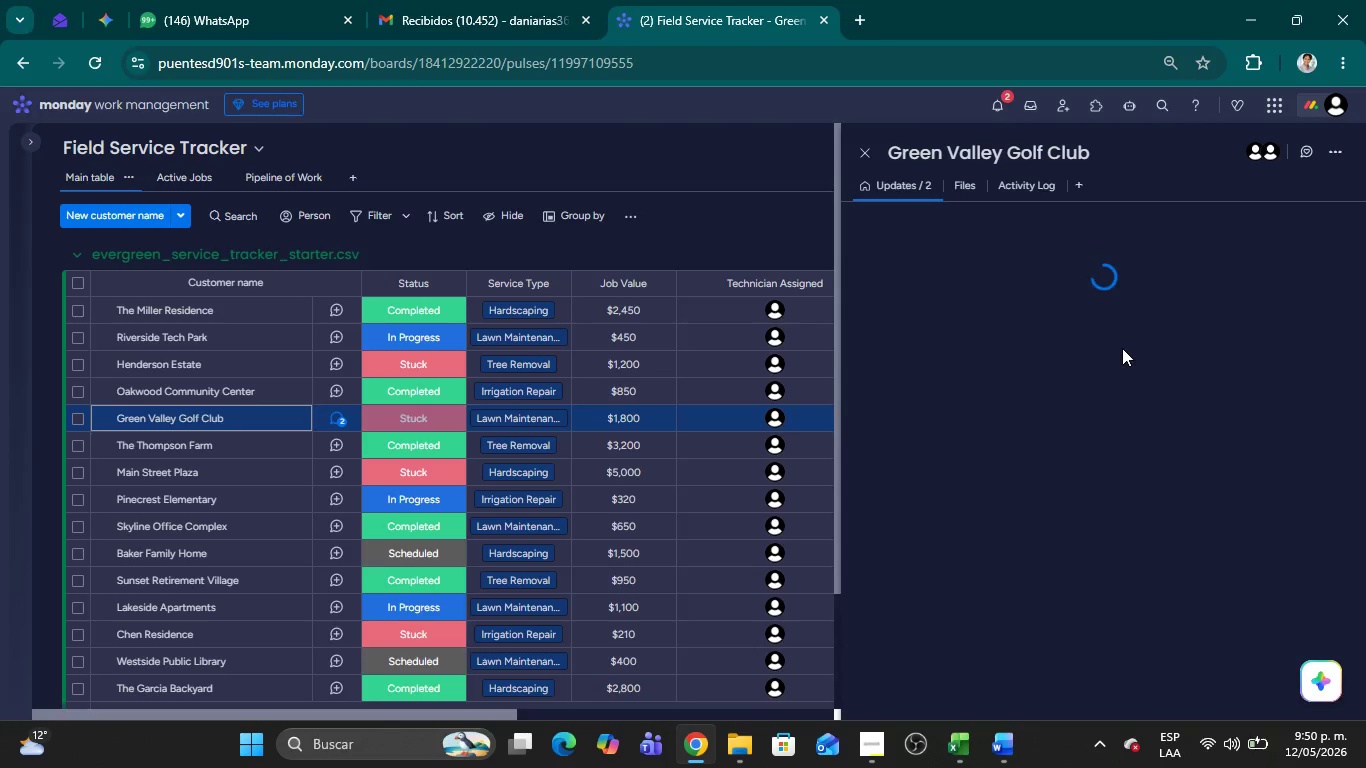 
mouse_move([1331, 396])
 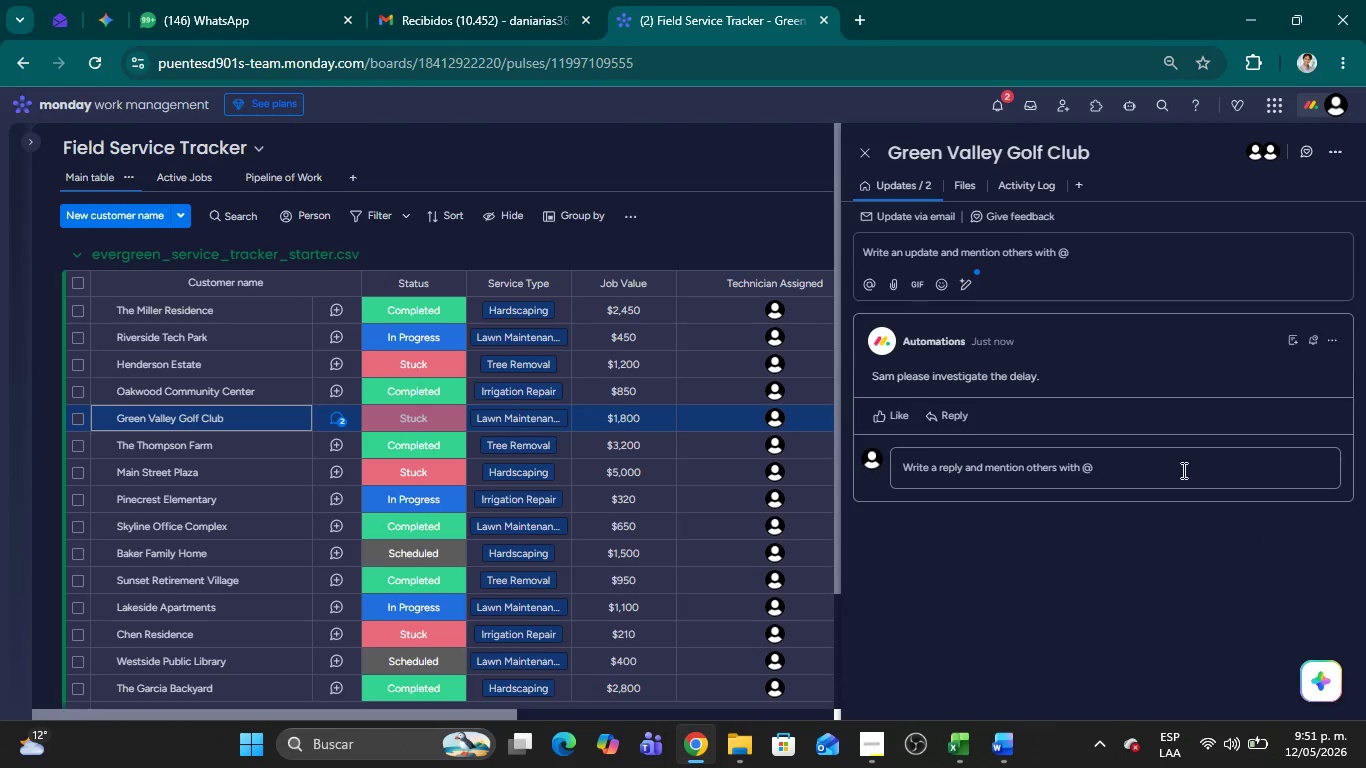 
left_click([706, 204])
 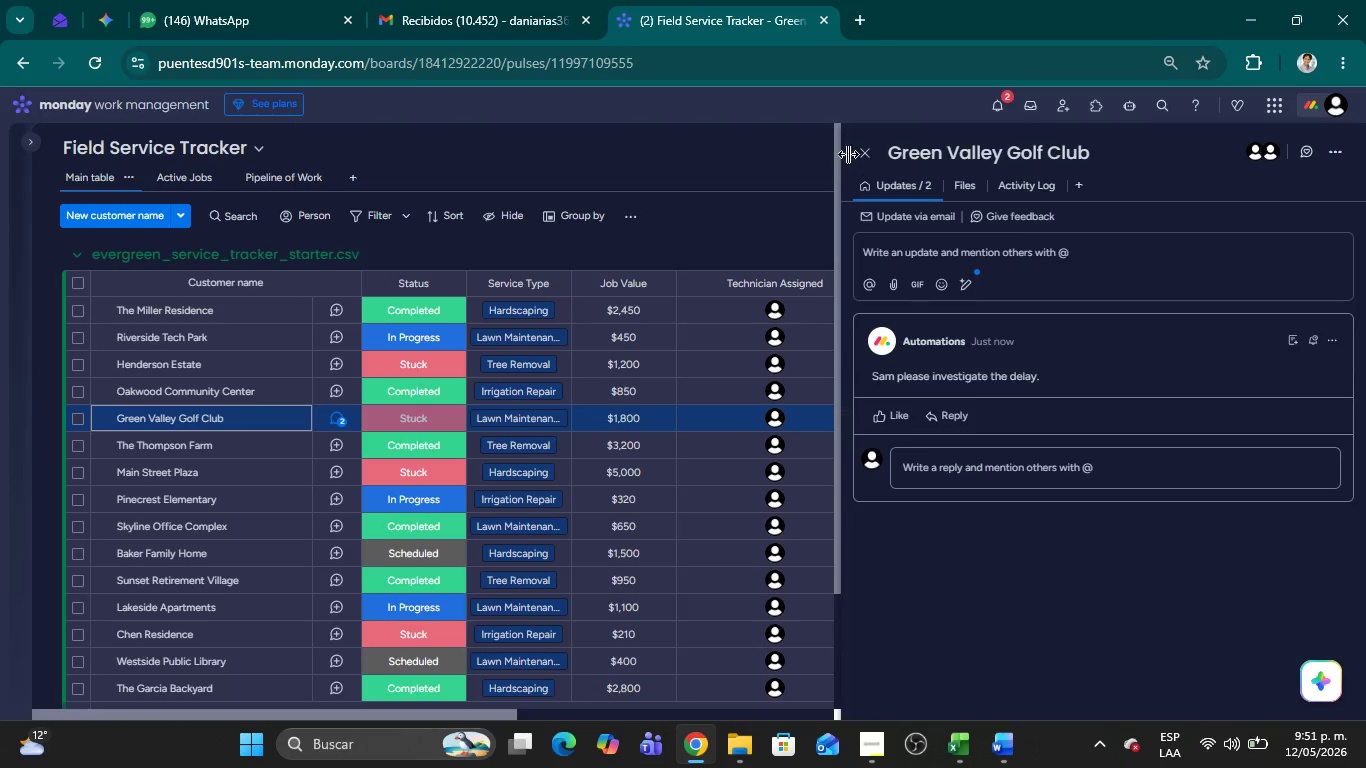 
left_click([869, 151])
 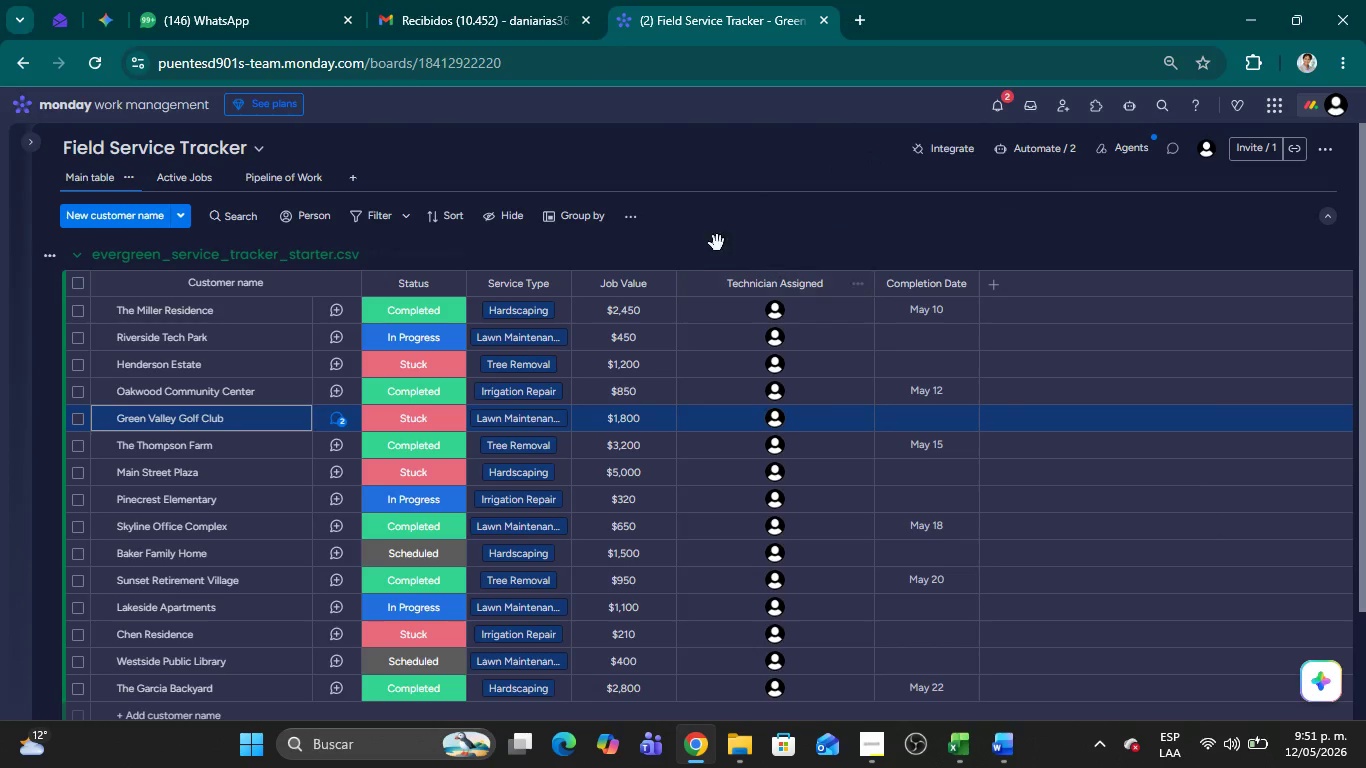 
left_click([705, 234])
 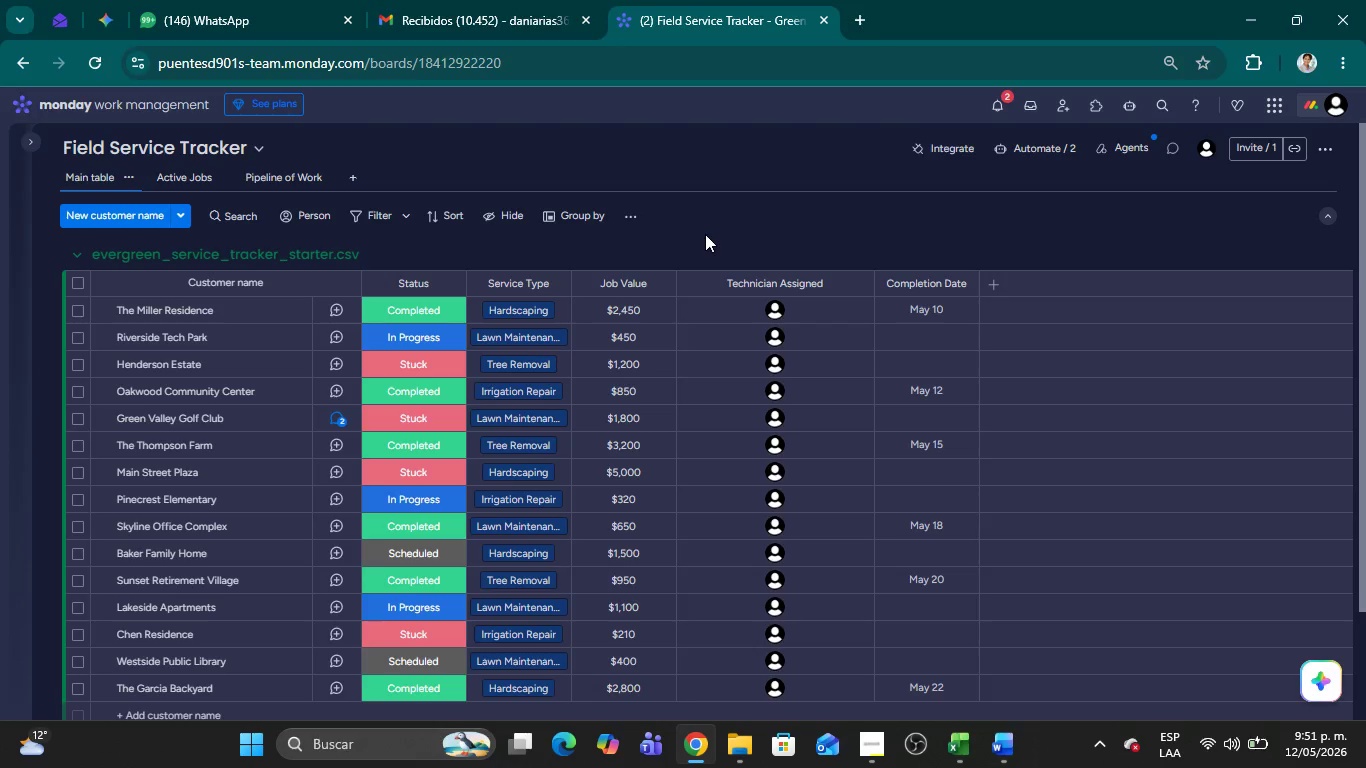 
key(Meta+Shift+MetaLeft)
 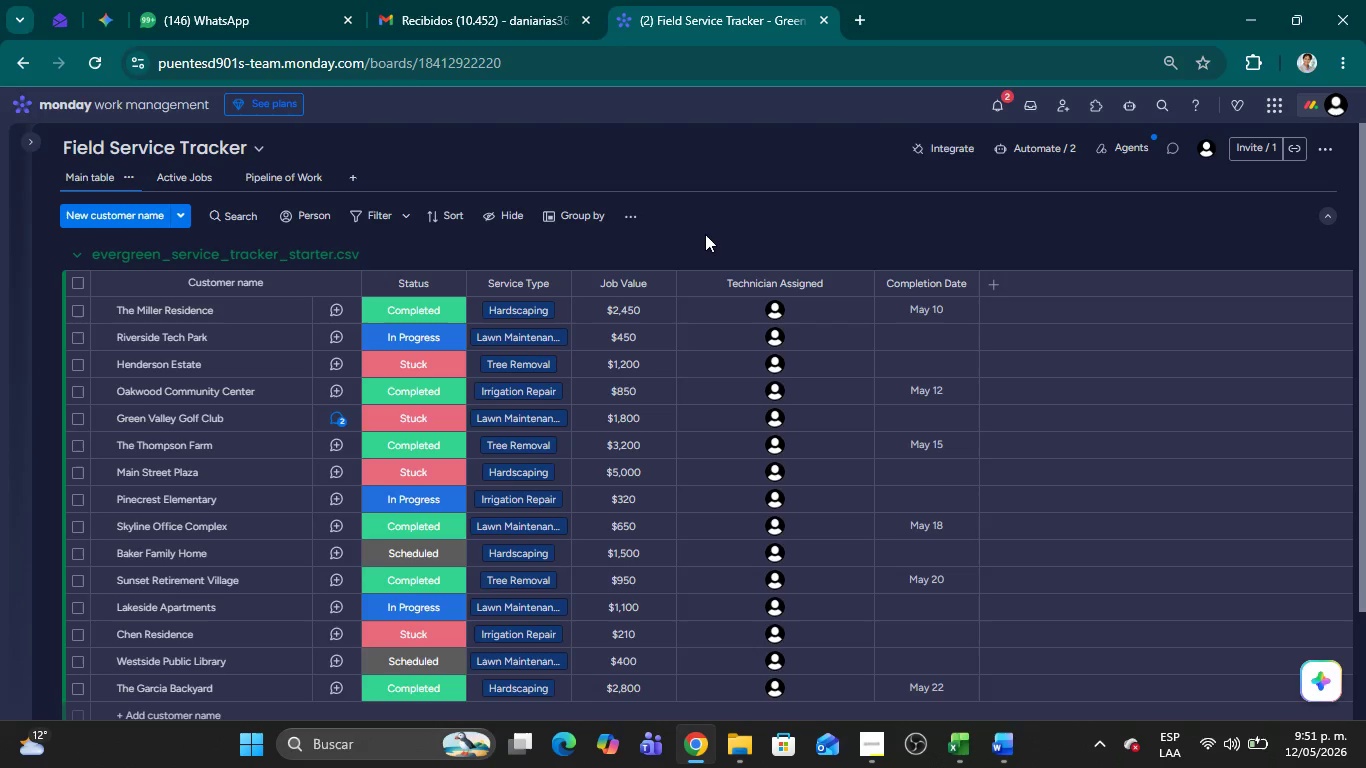 
key(Meta+Shift+S)
 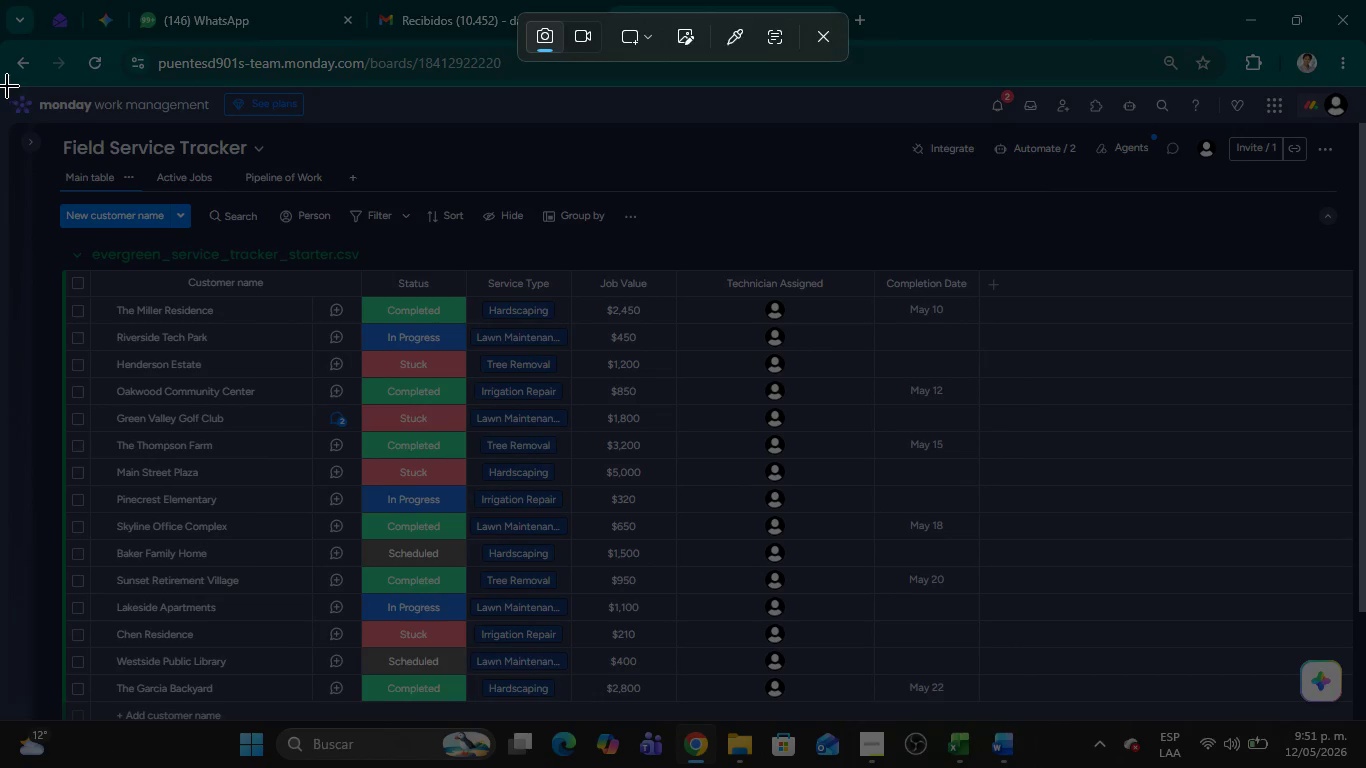 
left_click_drag(start_coordinate=[0, 79], to_coordinate=[1365, 433])
 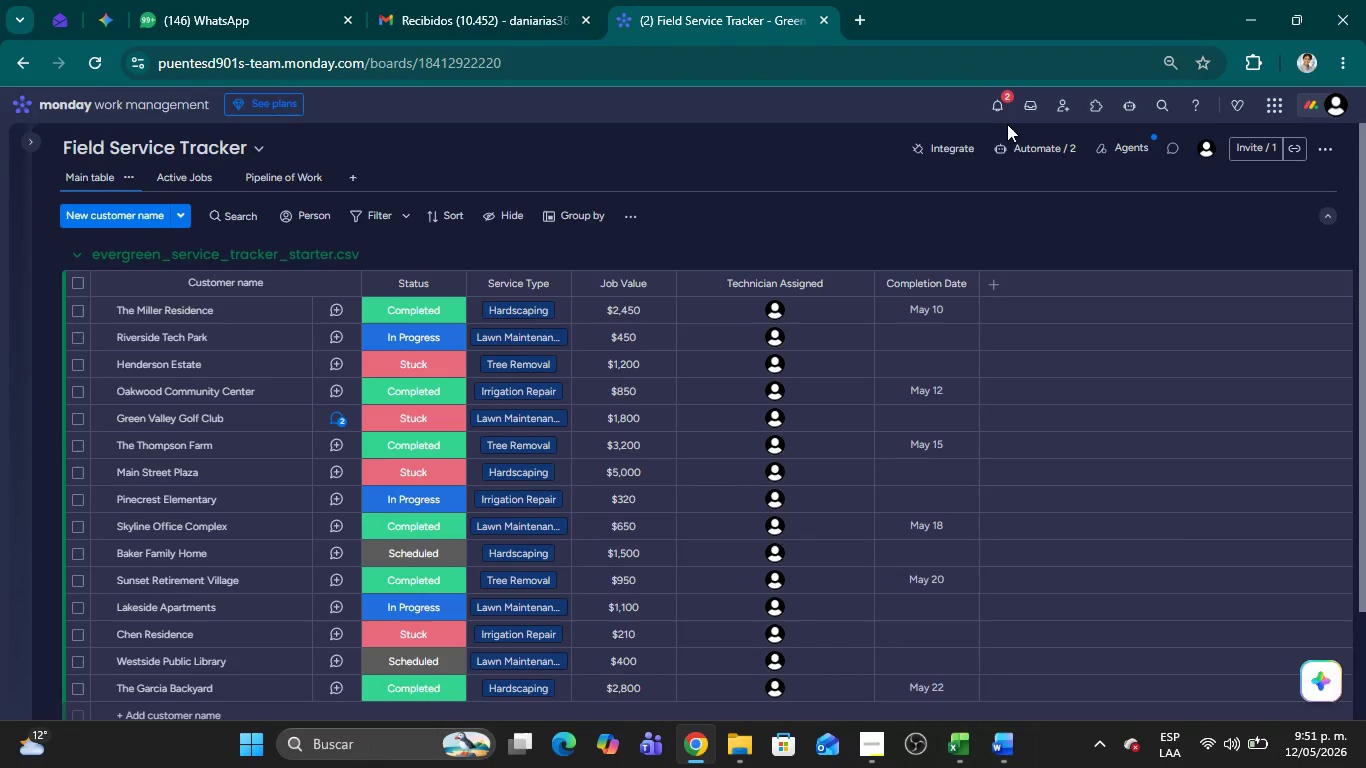 
key(Alt+AltLeft)
 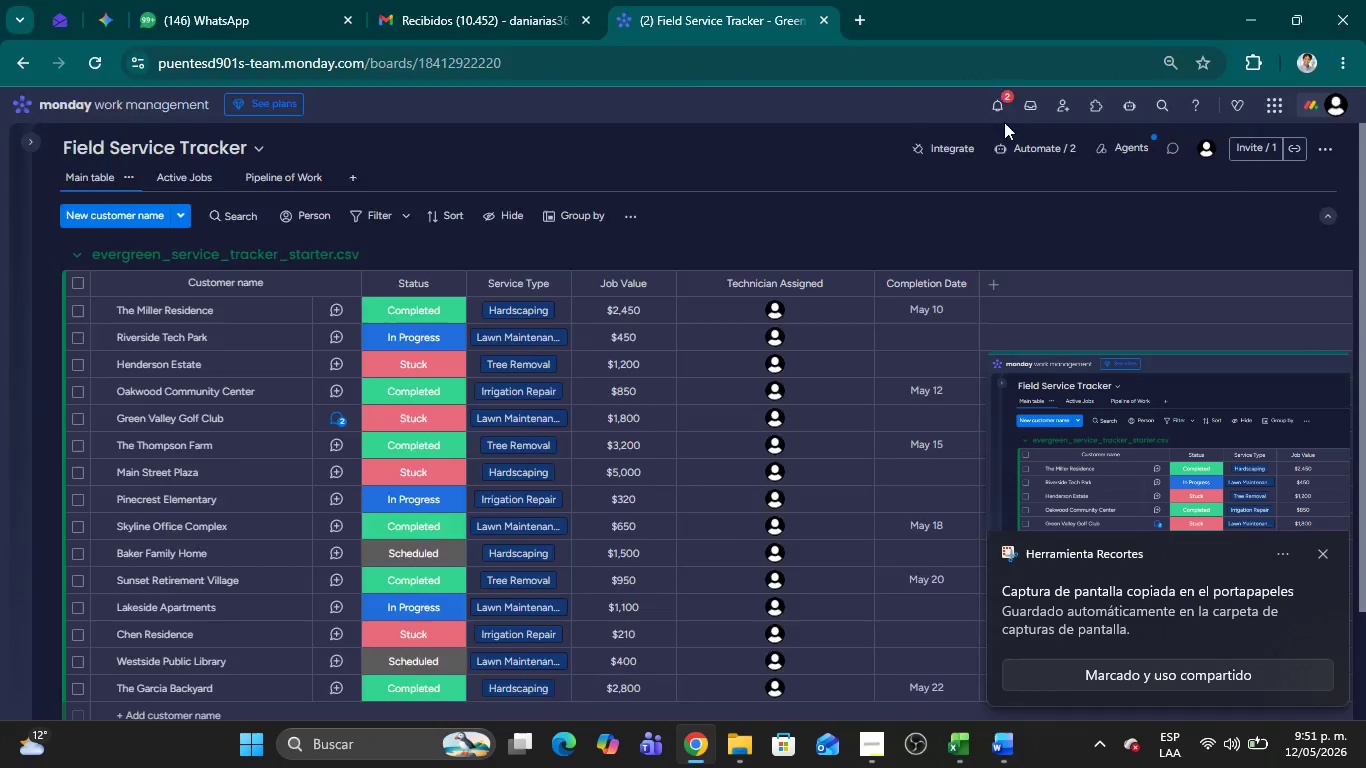 
key(Alt+Tab)